 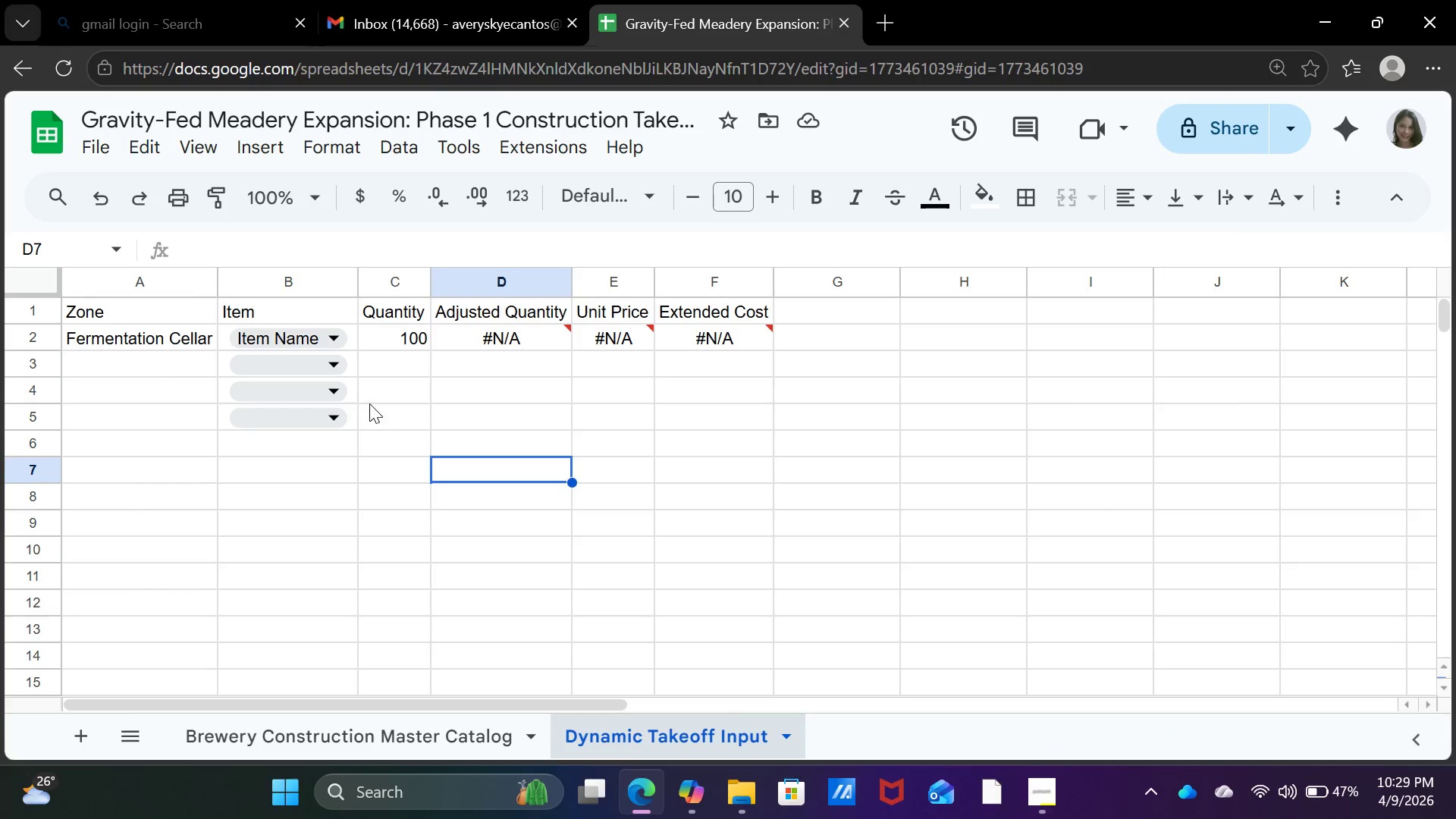 
left_click([318, 335])
 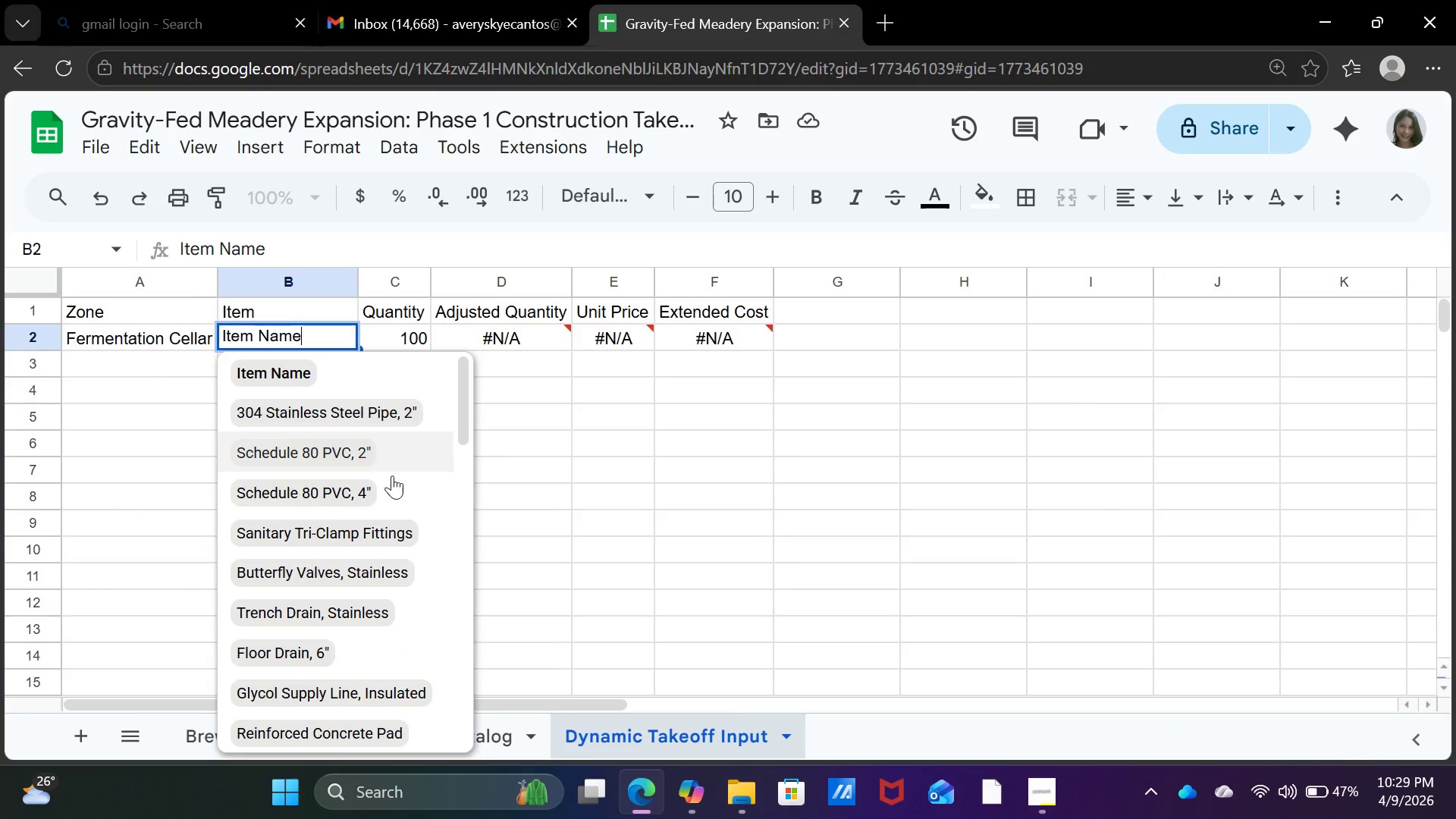 
scroll: coordinate [384, 598], scroll_direction: down, amount: 2.0
 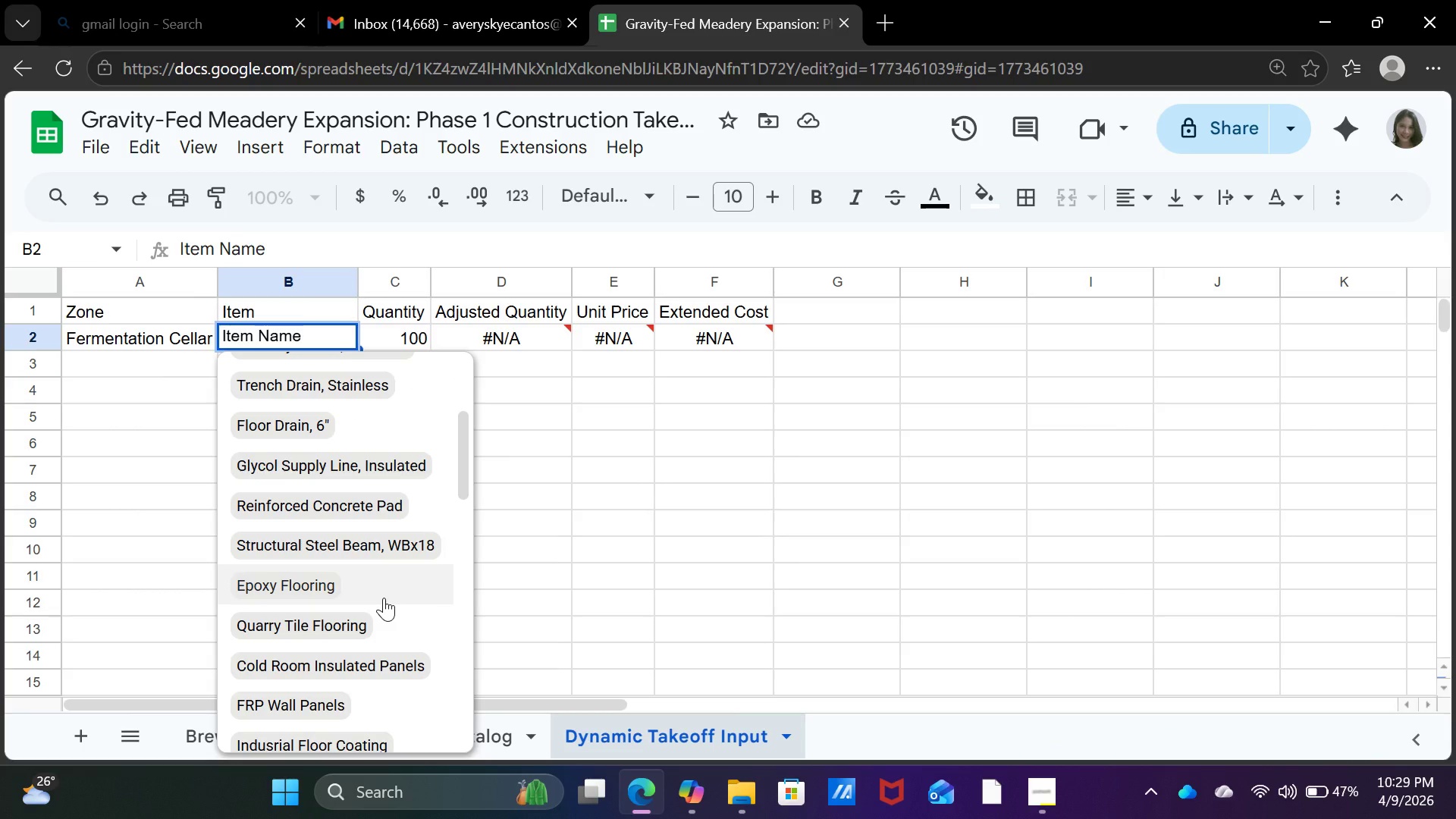 
scroll: coordinate [384, 598], scroll_direction: none, amount: 0.0
 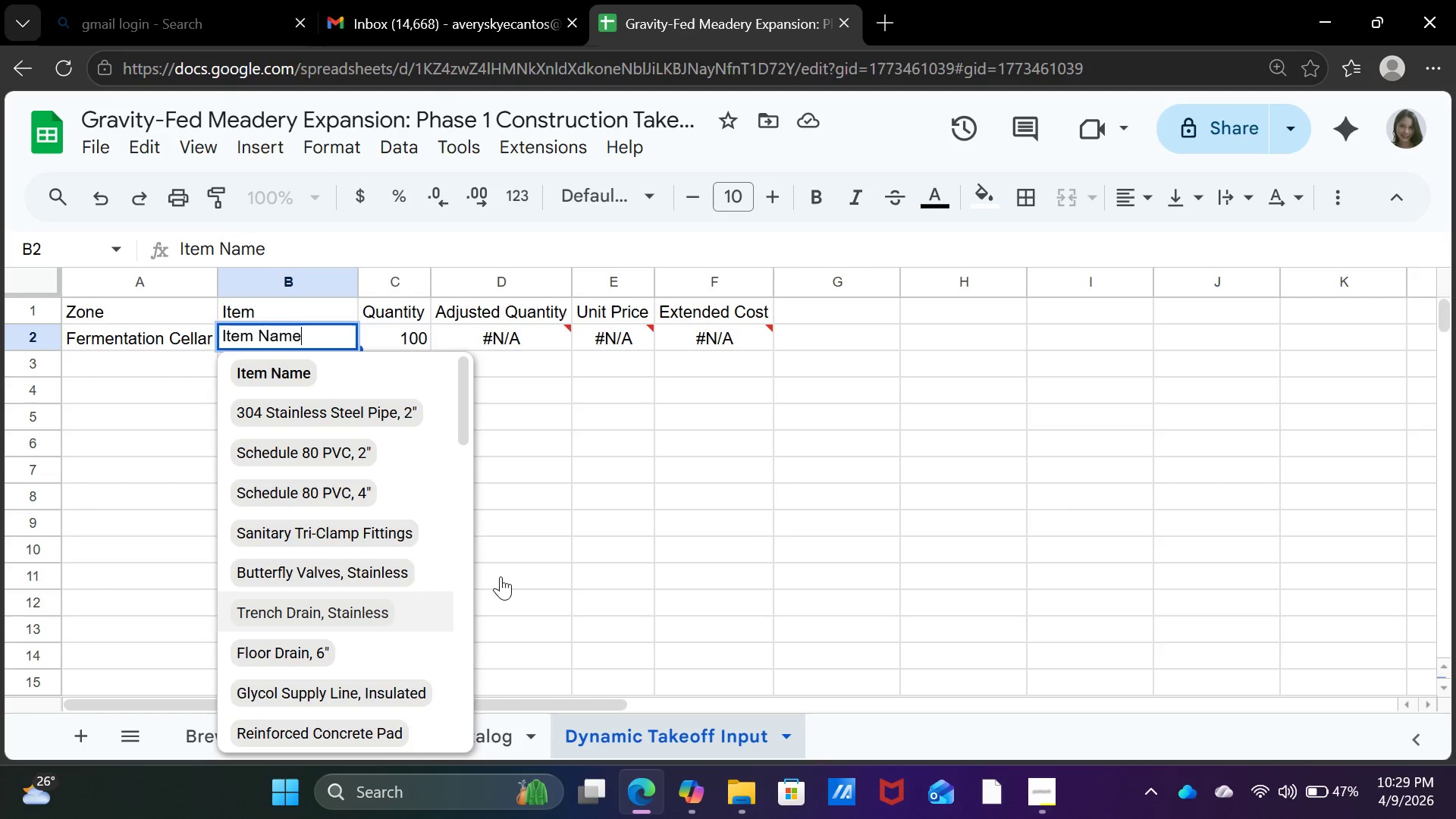 
left_click([773, 515])
 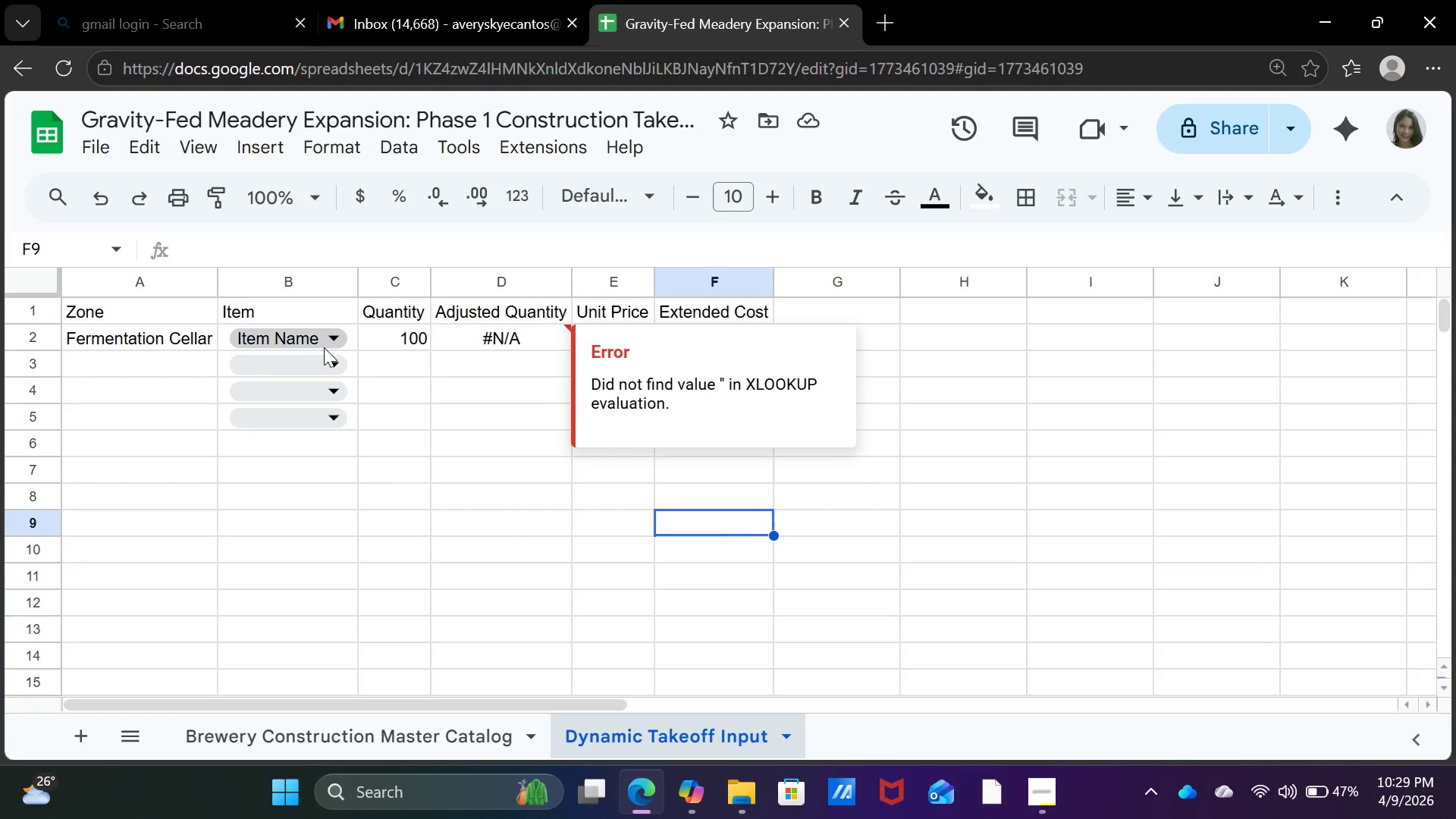 
left_click([325, 332])
 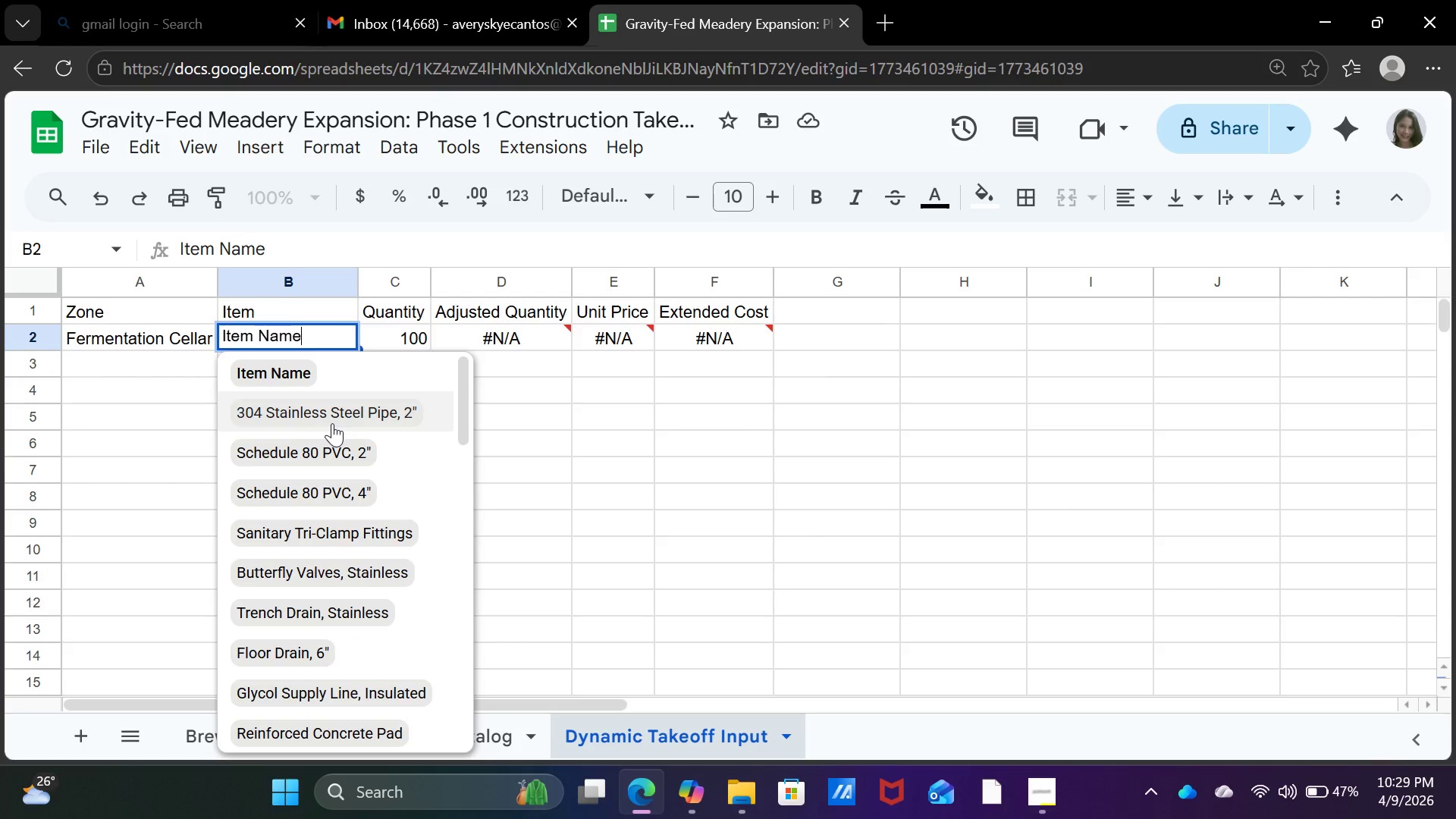 
left_click([334, 414])
 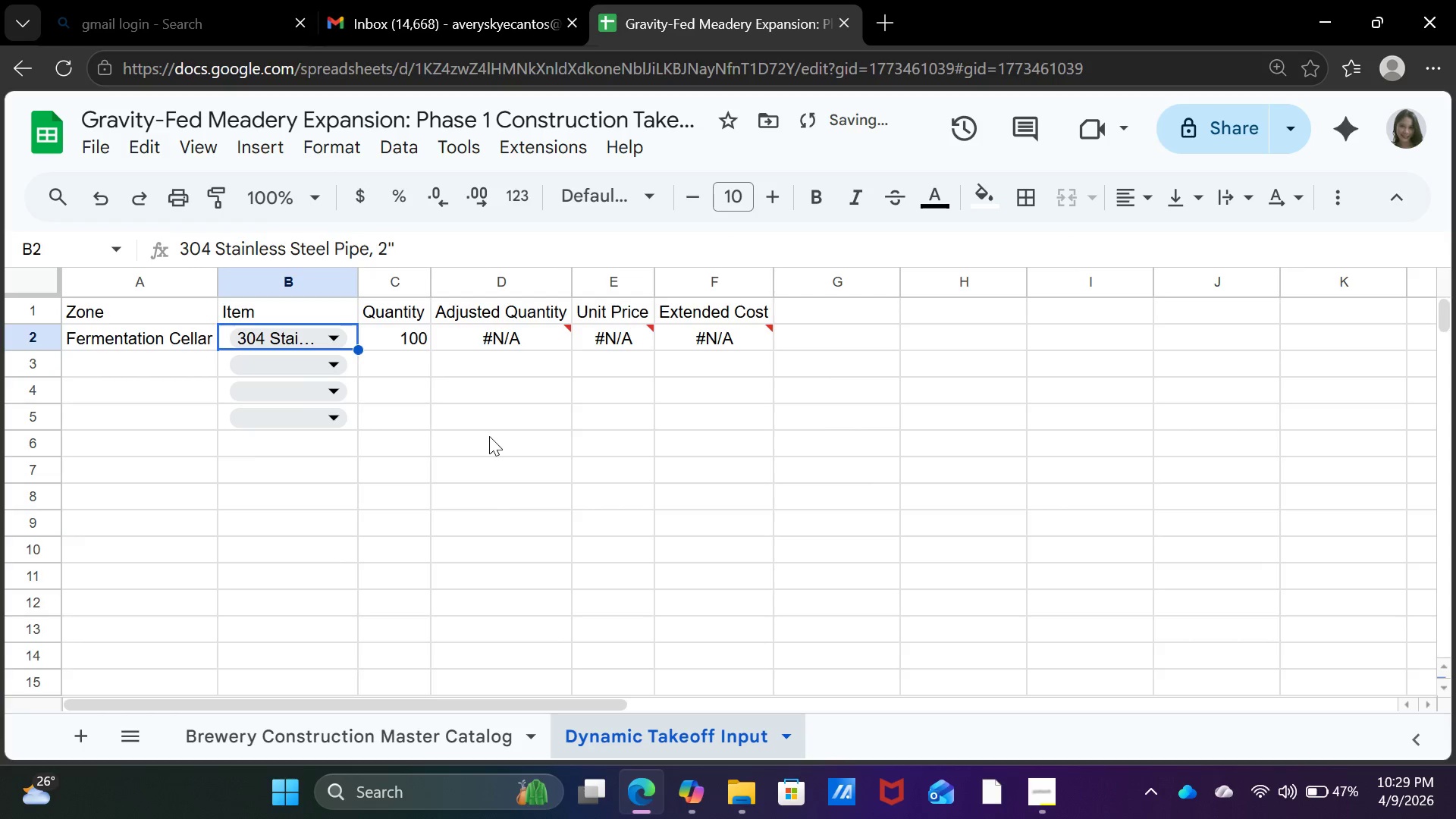 
left_click([489, 436])
 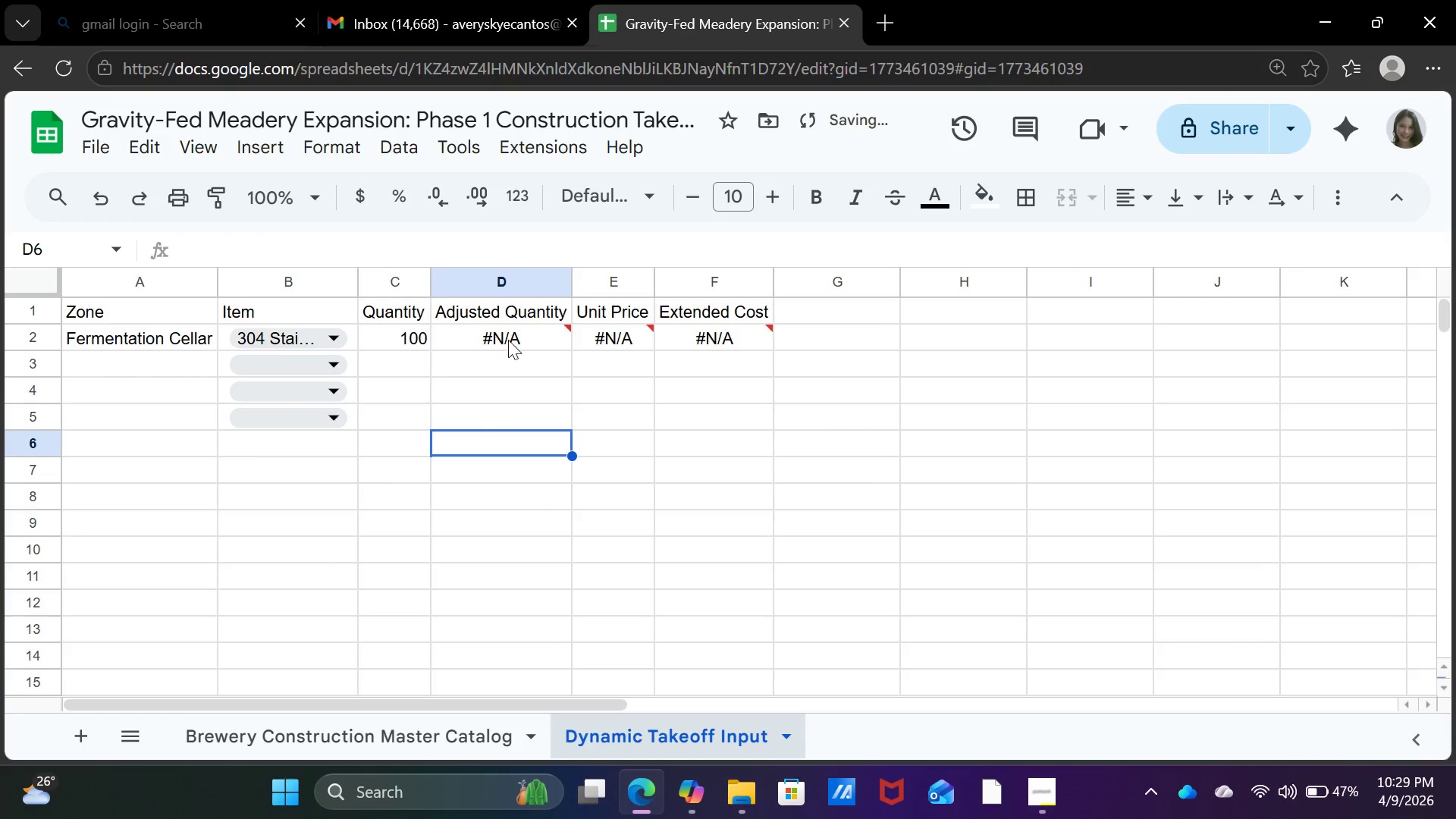 
left_click([508, 340])
 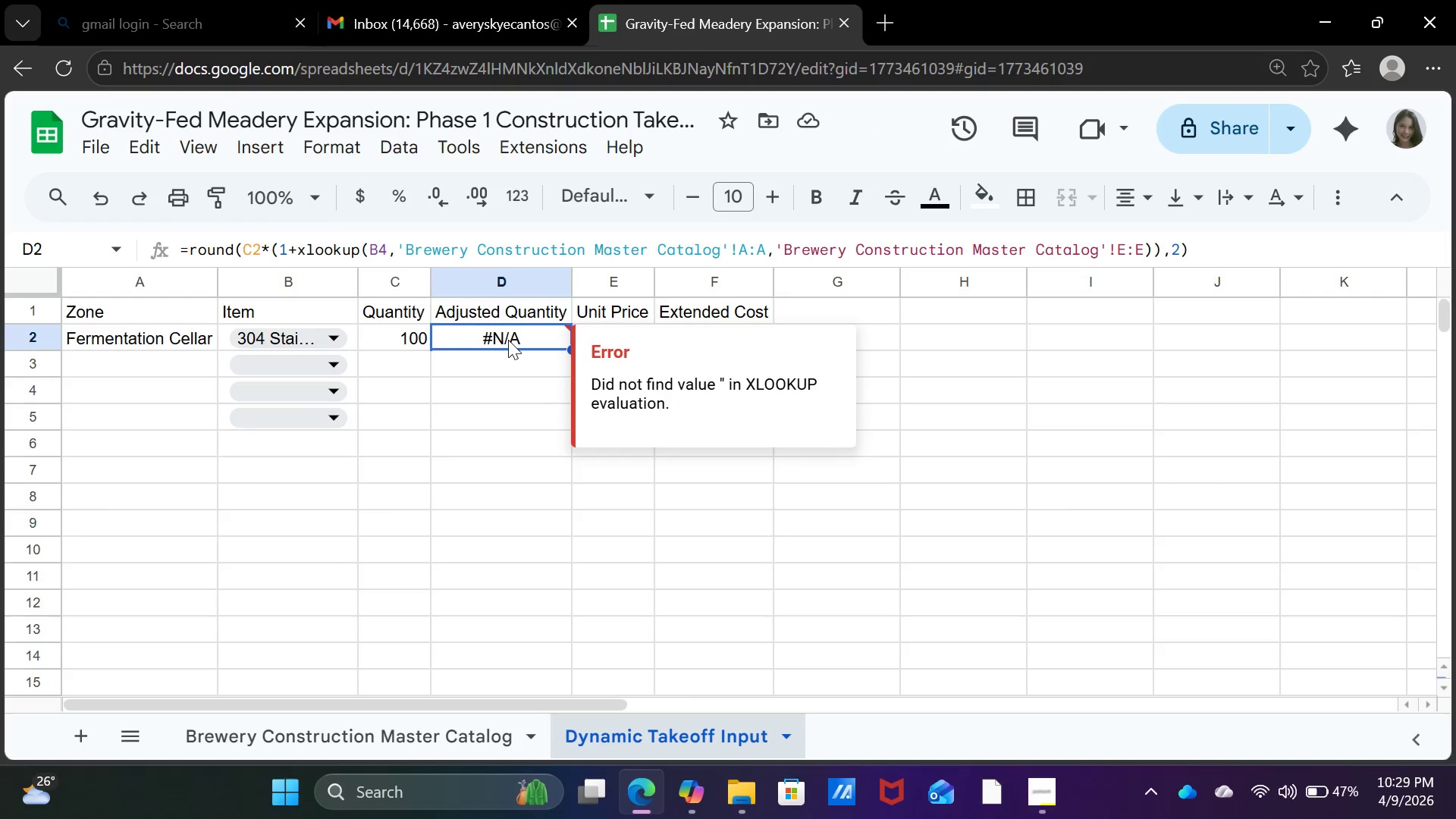 
left_click([422, 736])
 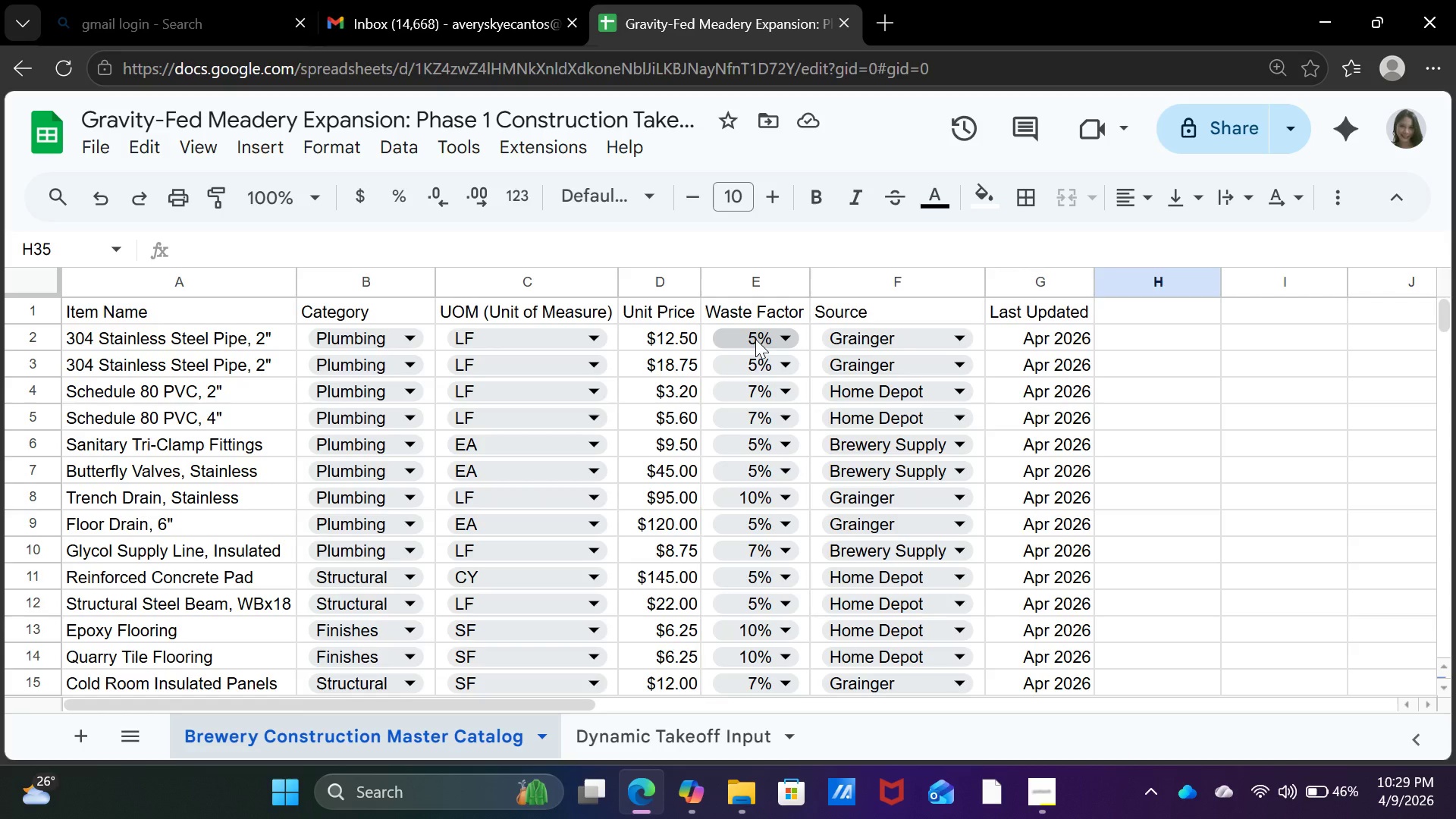 
wait(13.47)
 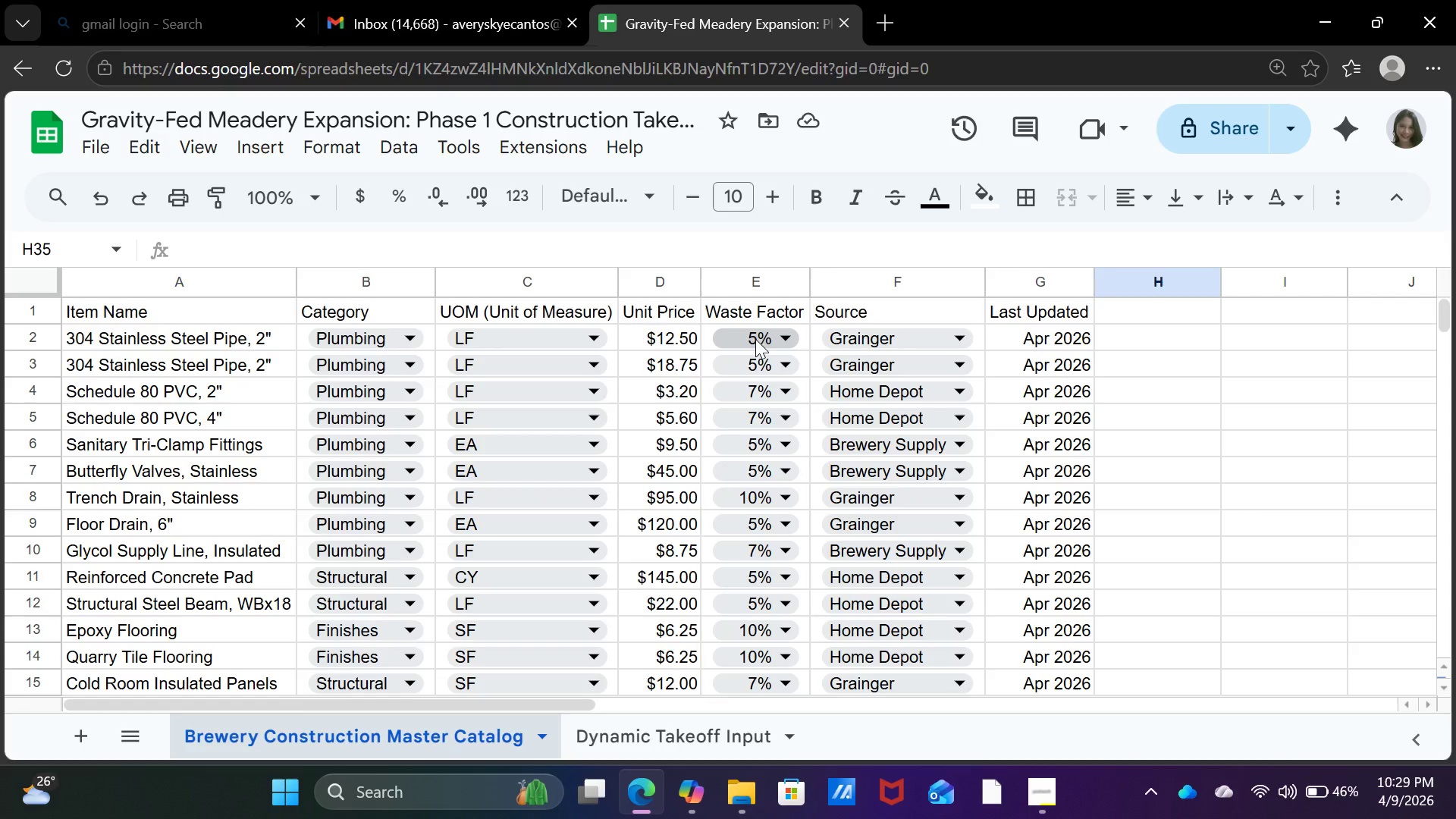 
left_click([1037, 785])